 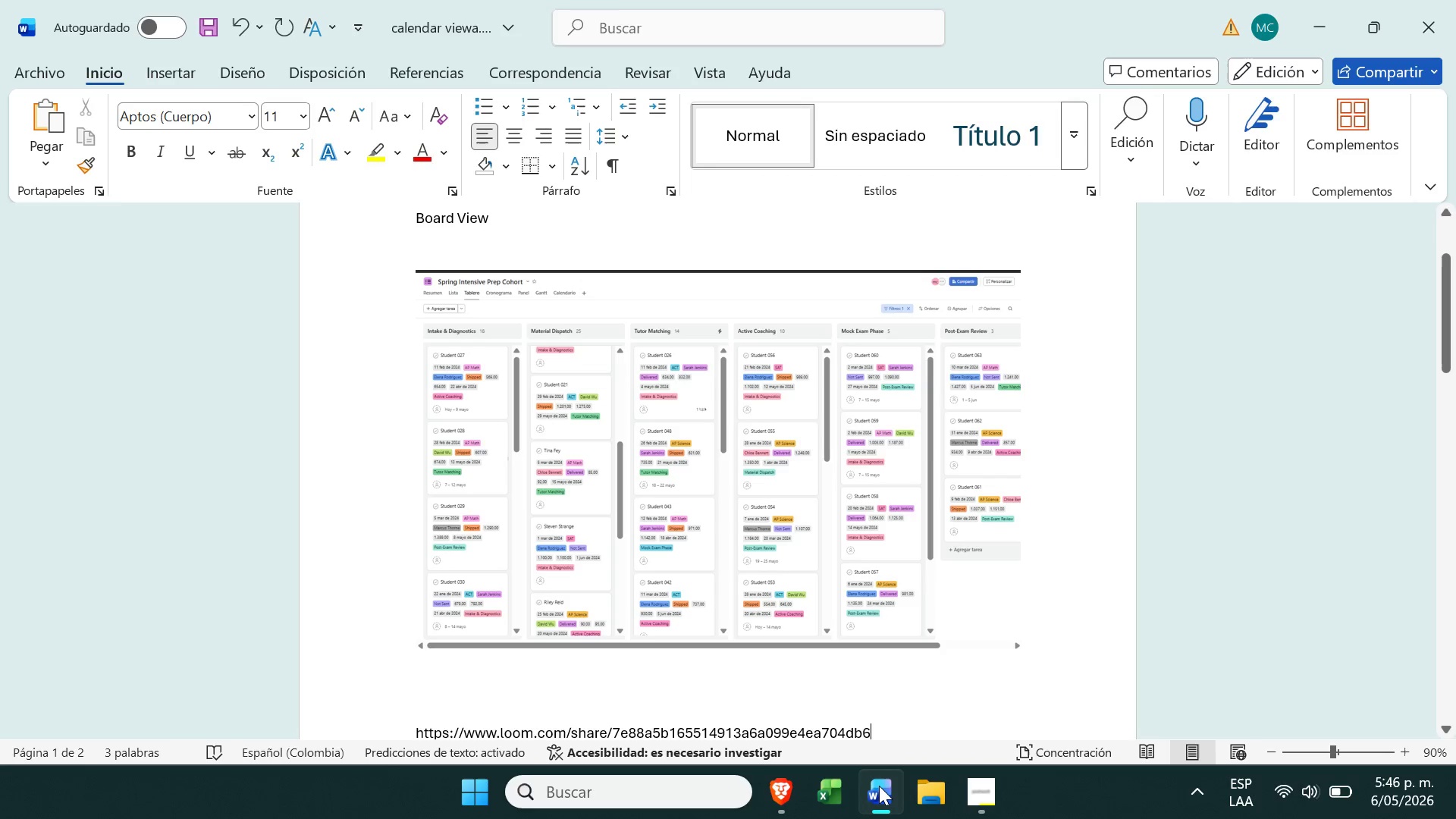 
right_click([877, 805])
 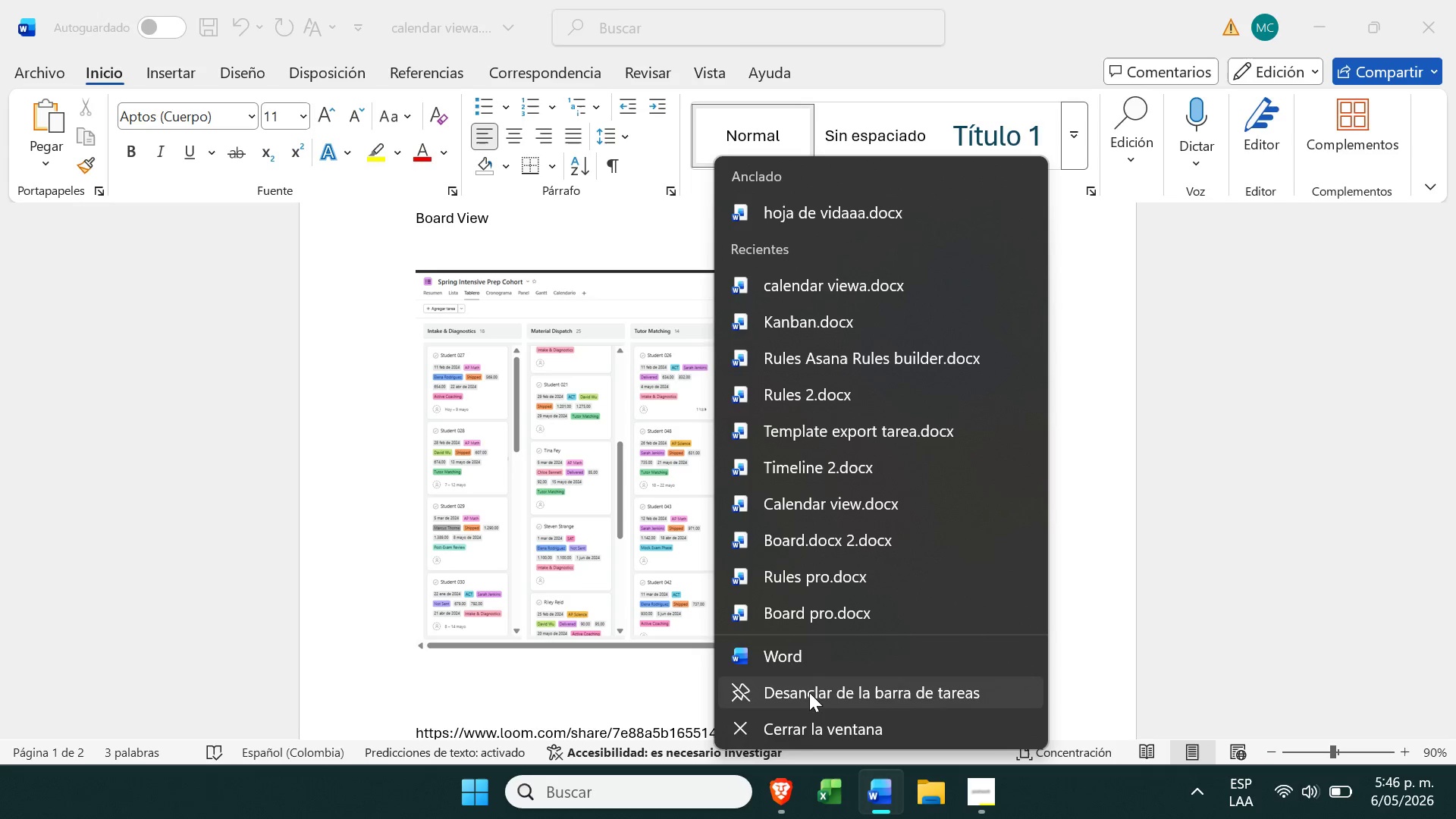 
left_click([805, 667])
 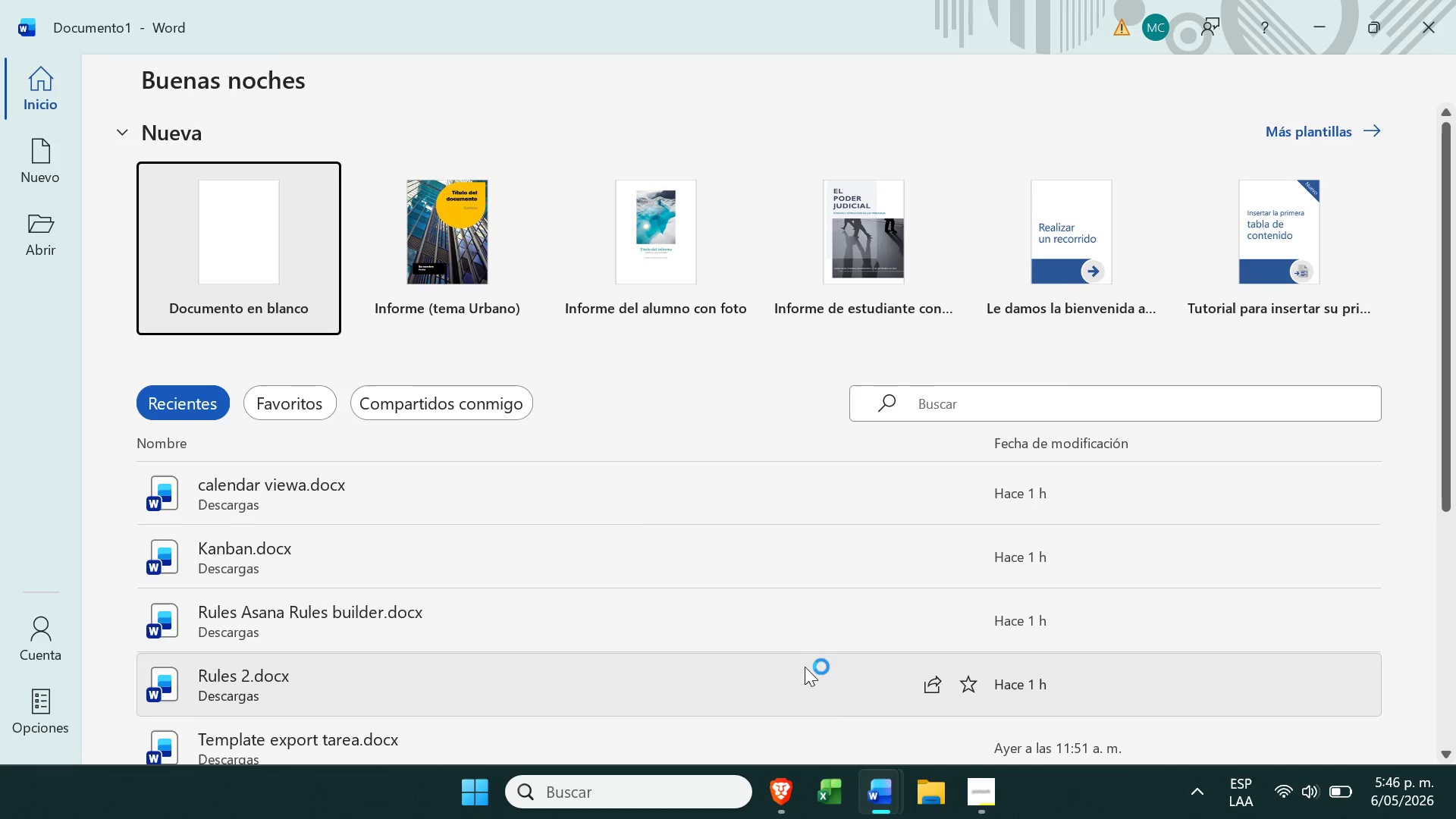 
left_click([249, 293])
 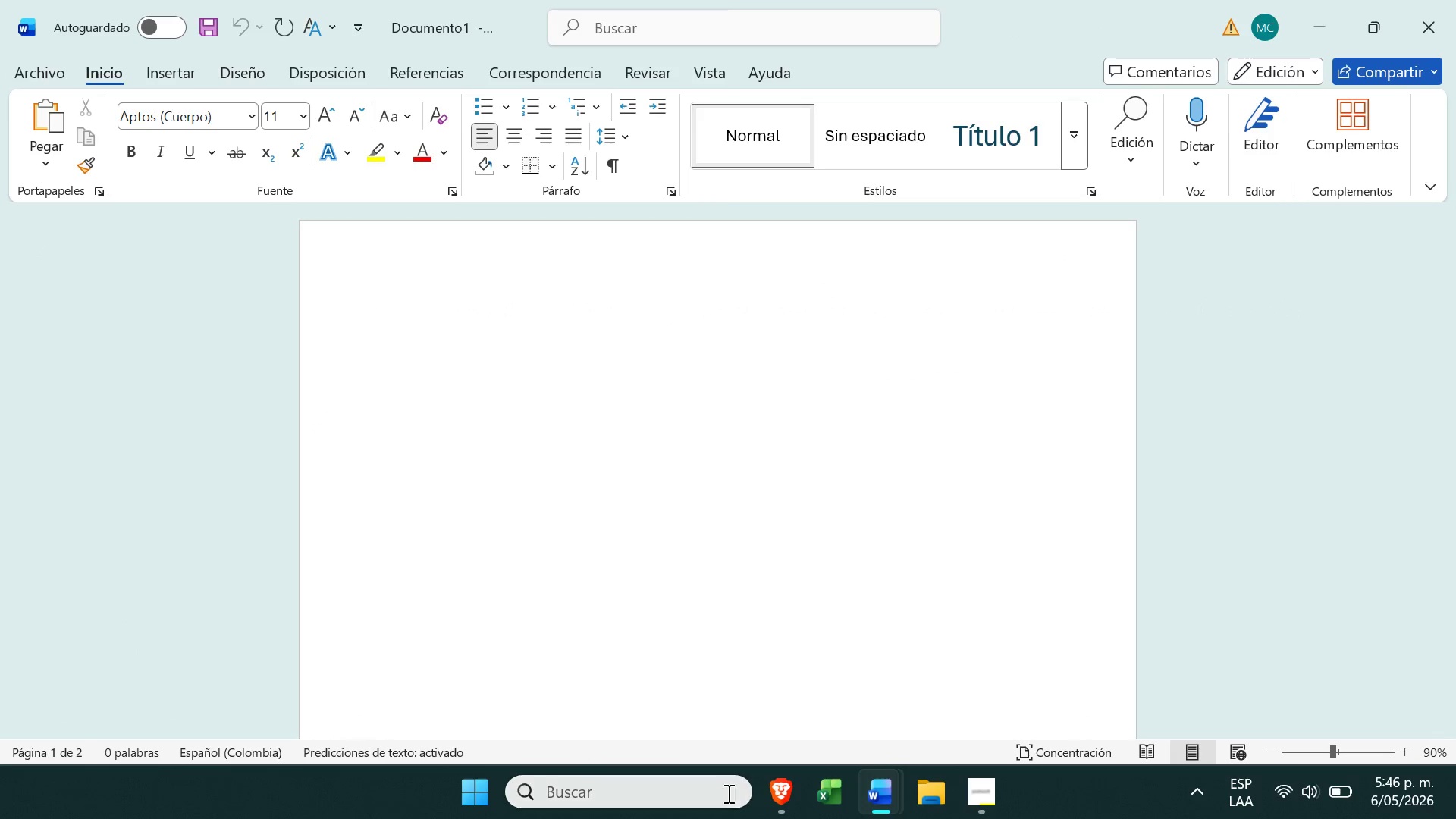 
left_click([791, 790])
 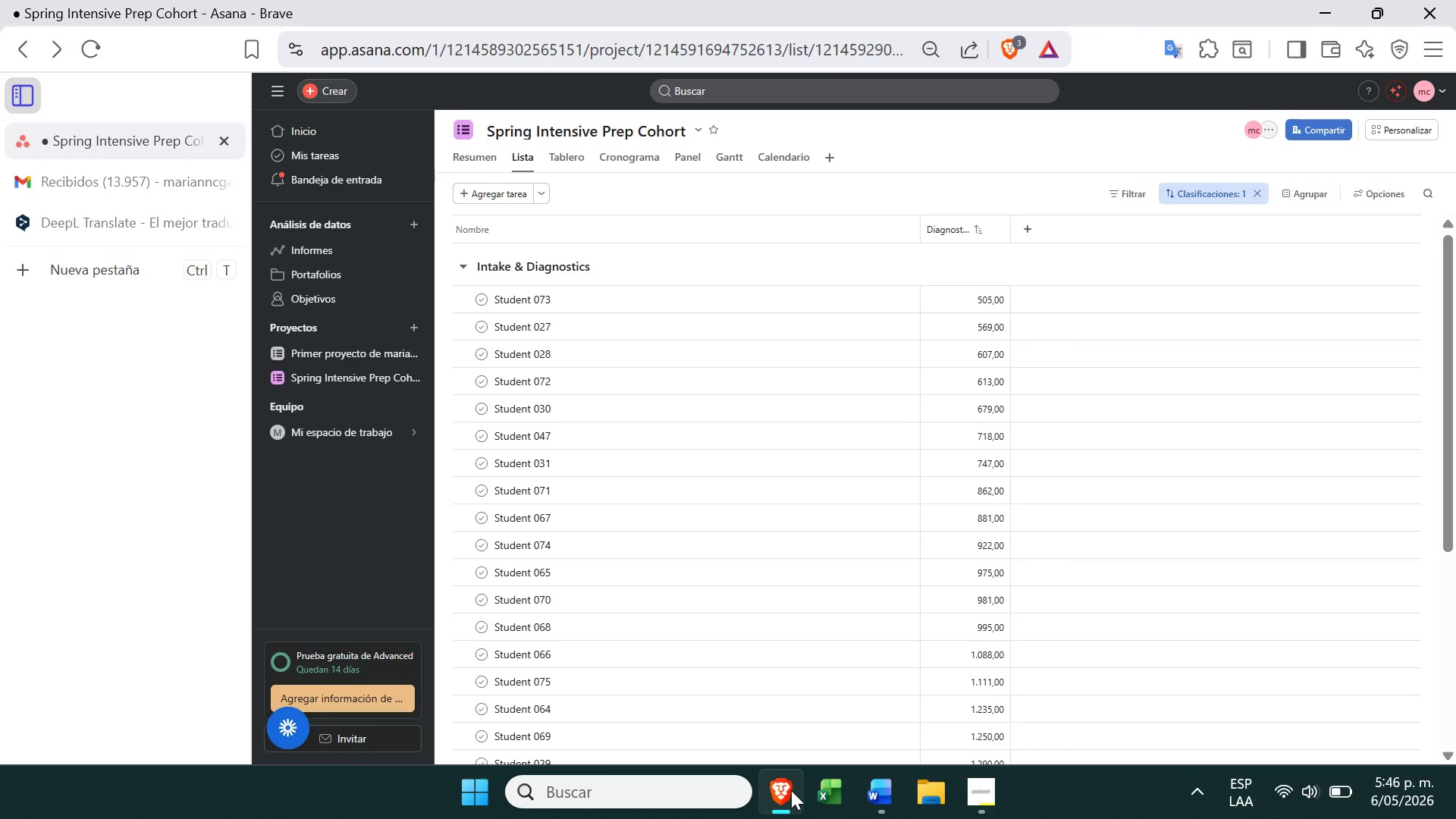 
key(PrintScreen)
 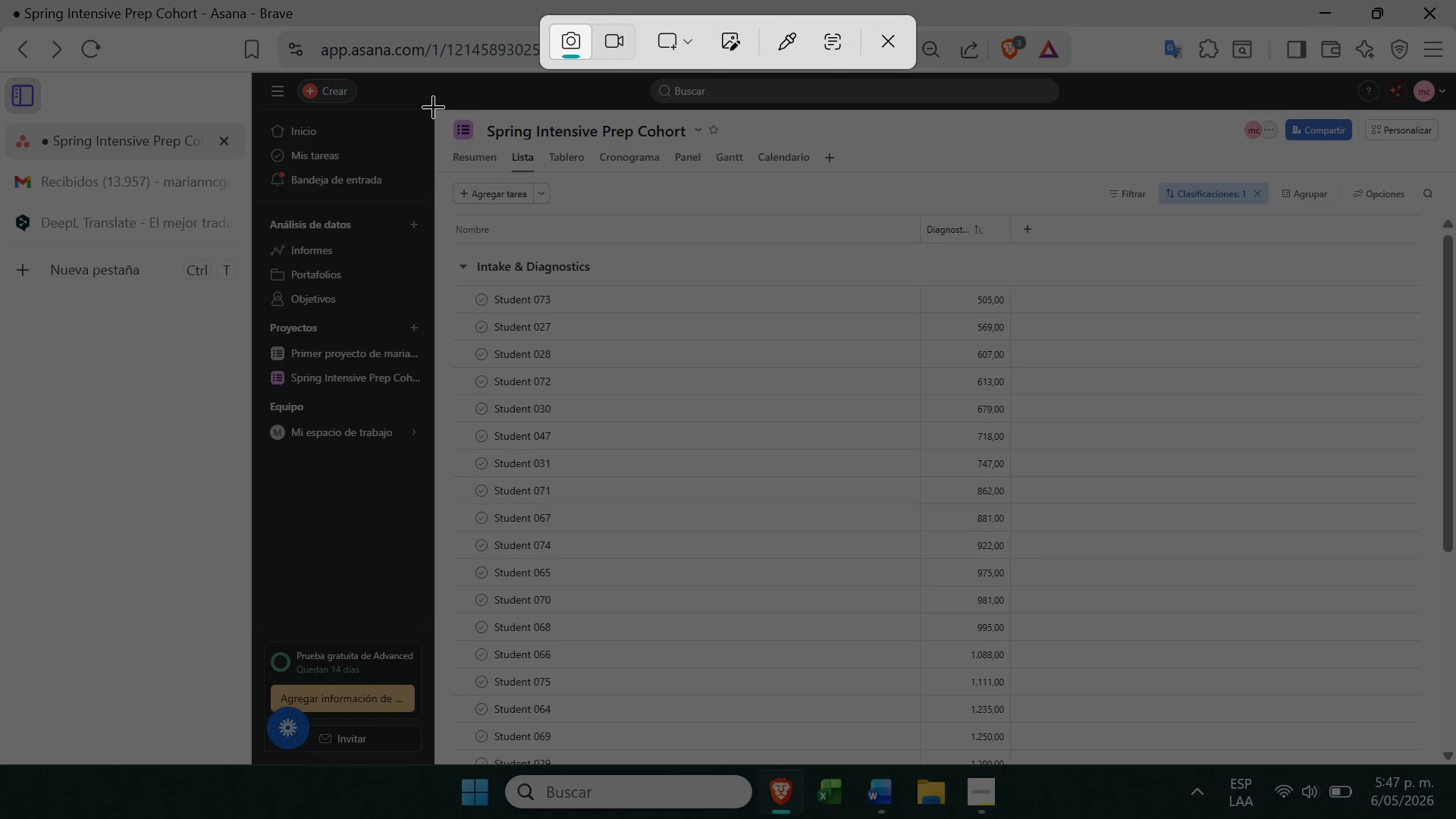 
left_click_drag(start_coordinate=[434, 107], to_coordinate=[1455, 757])
 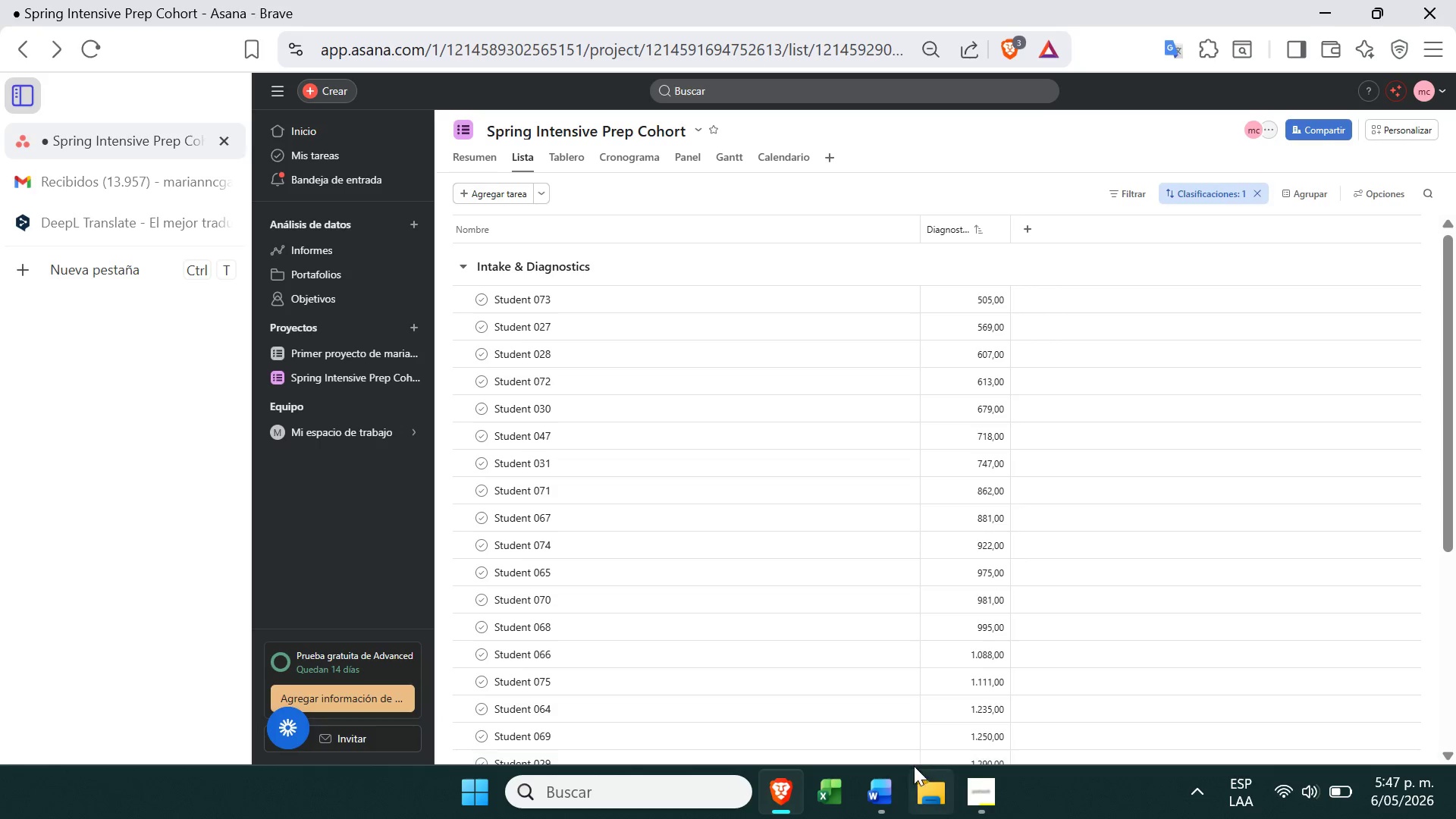 
left_click([880, 796])
 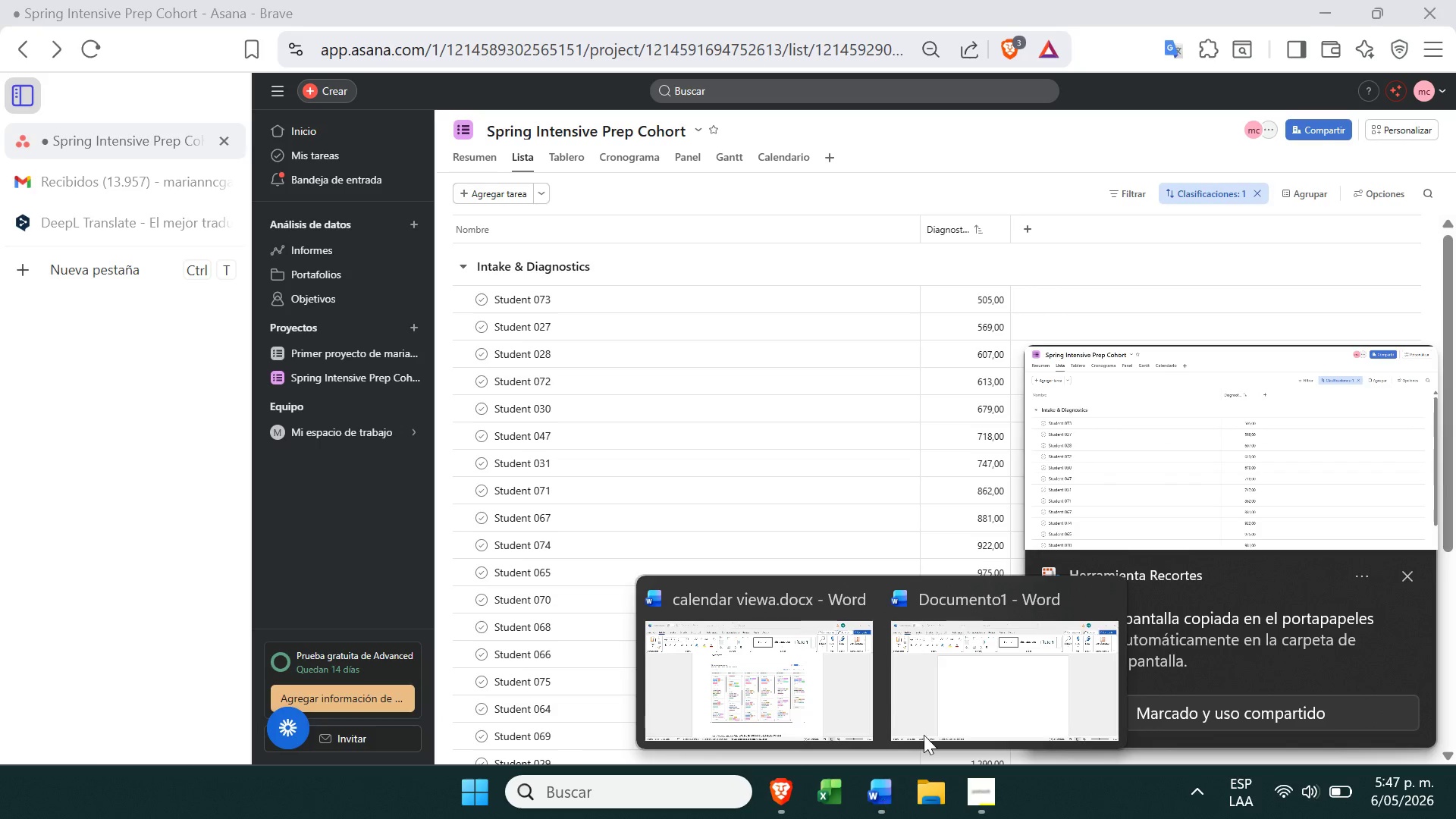 
left_click([970, 704])
 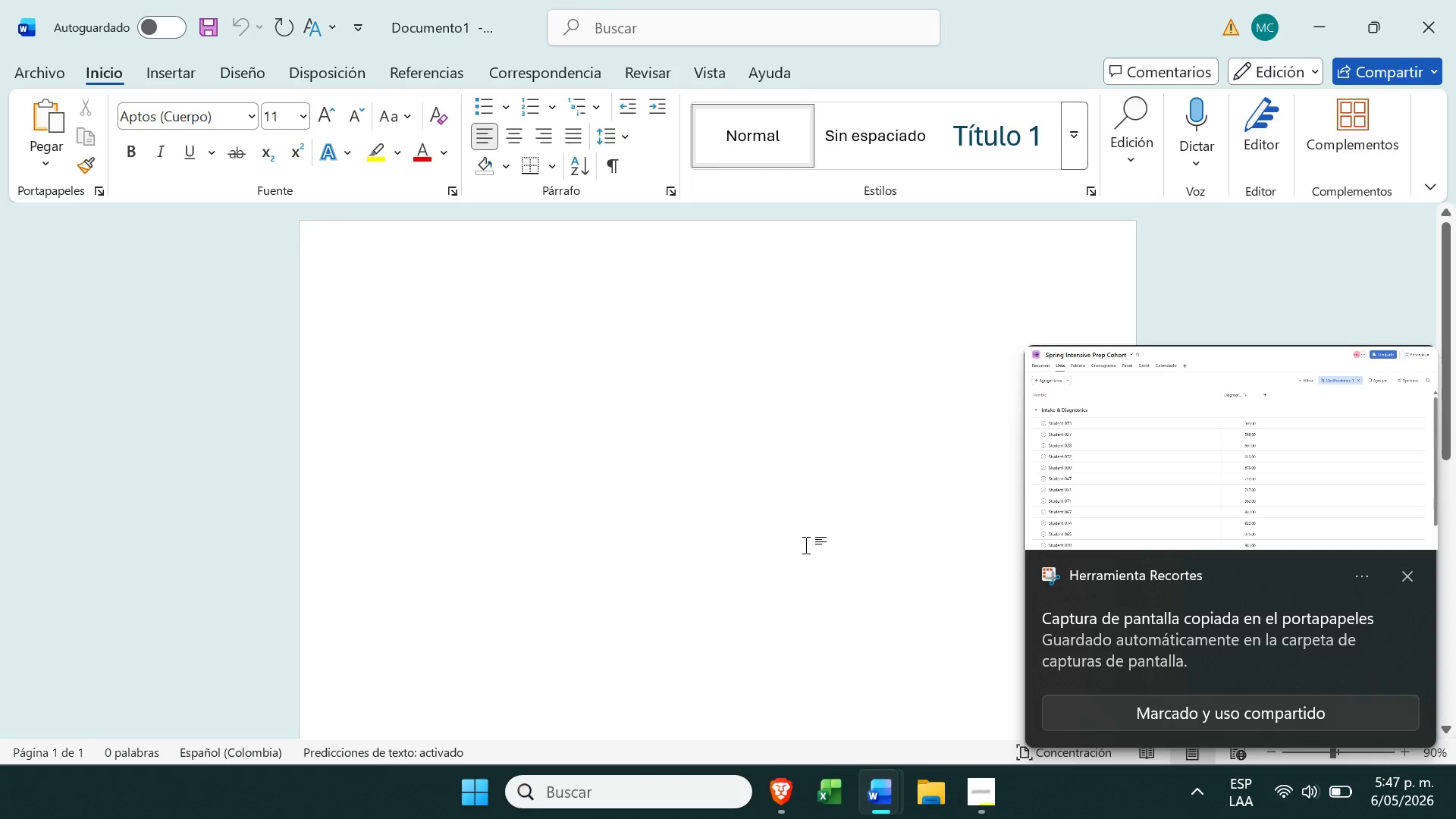 
hold_key(key=ControlLeft, duration=0.41)
 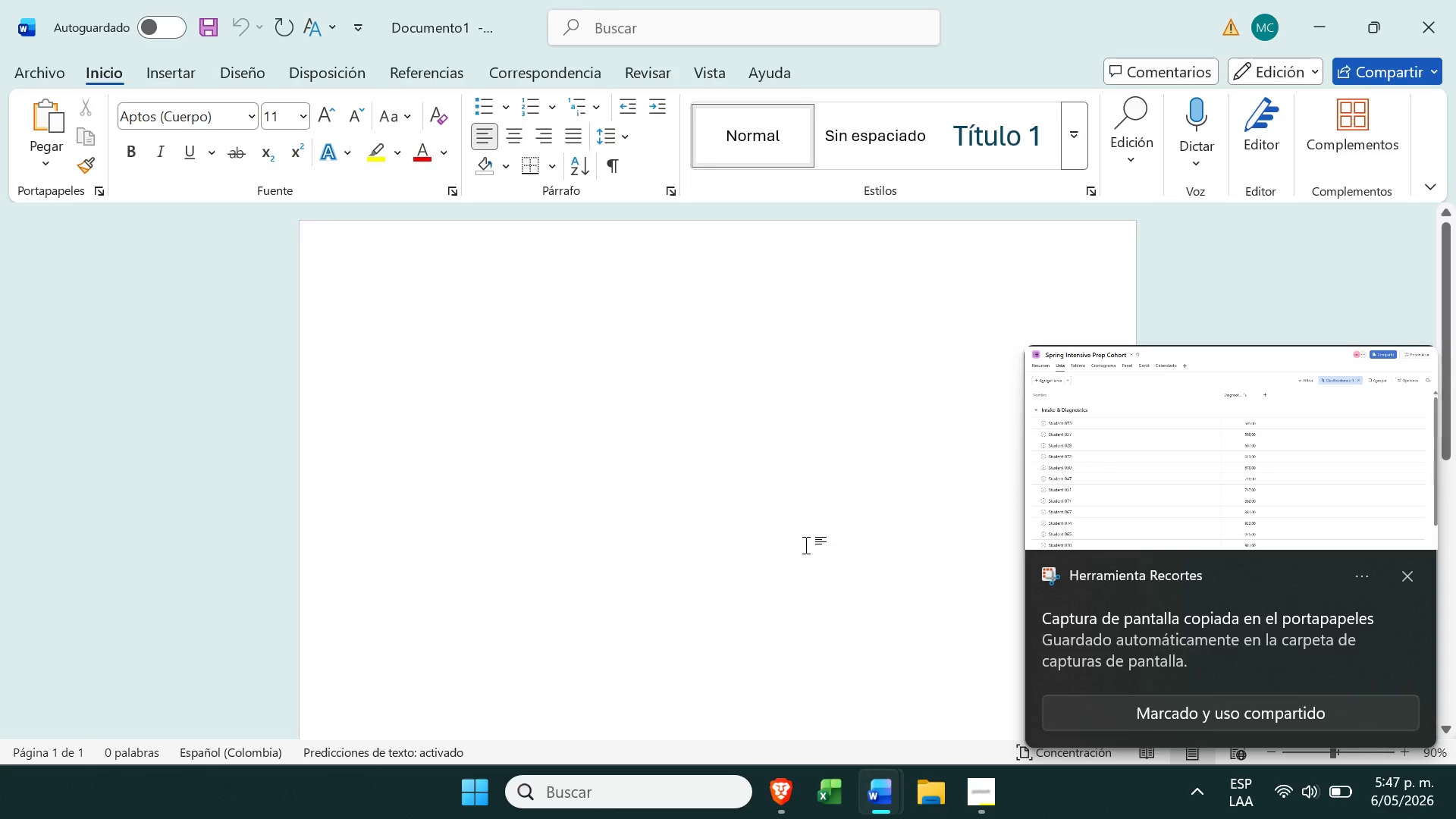 
key(Enter)
 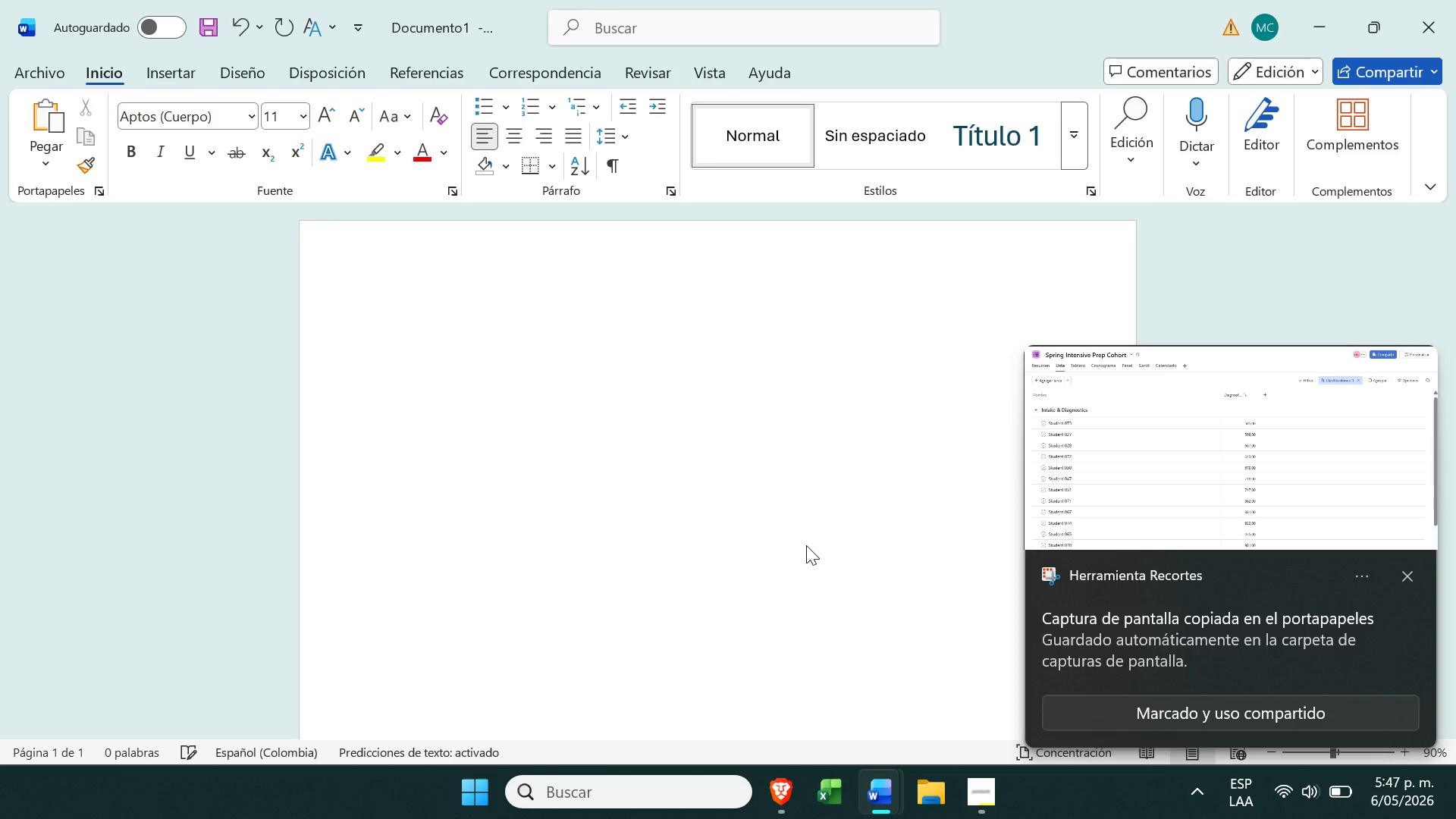 
key(Control+V)
 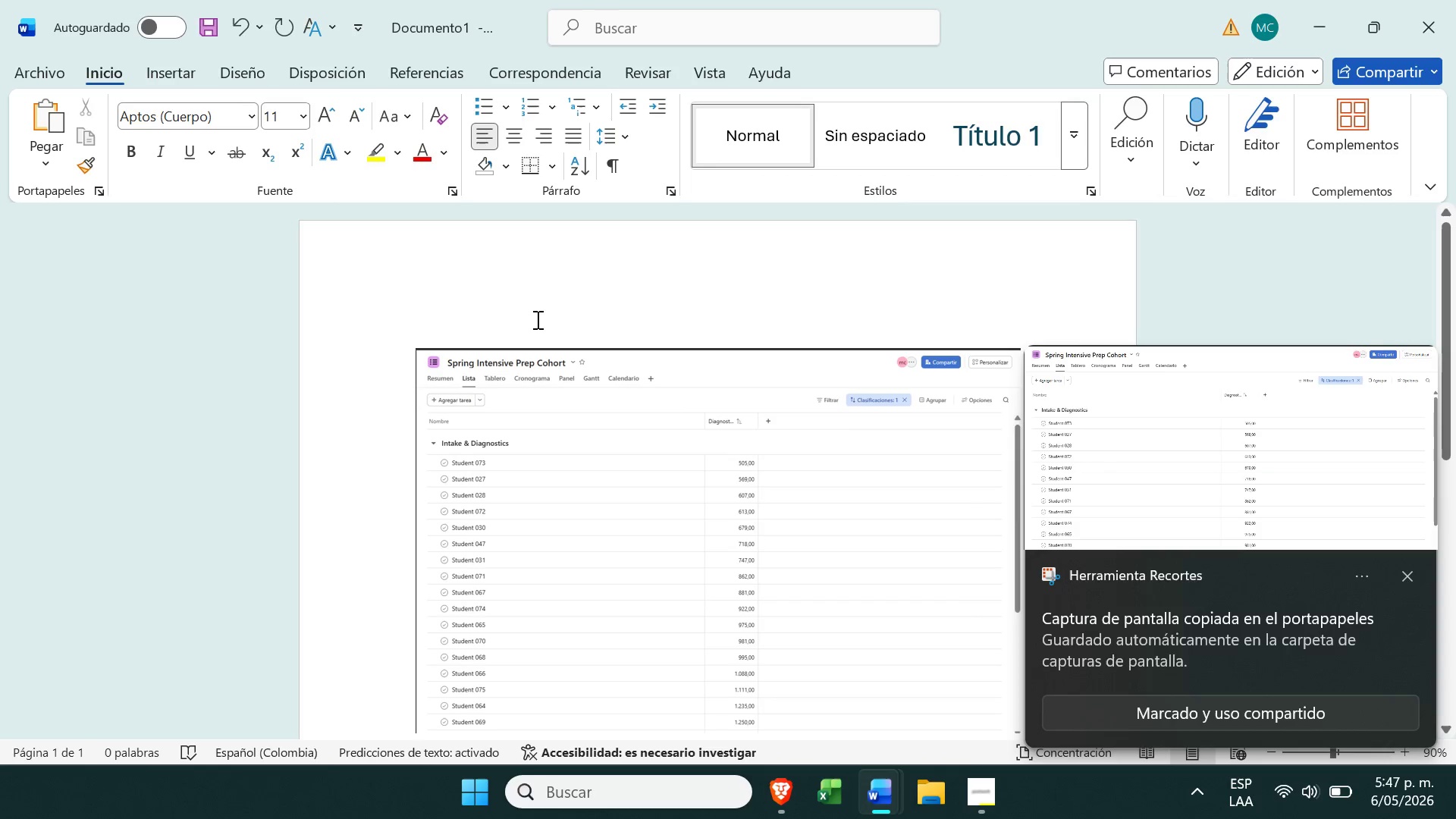 
left_click([518, 305])
 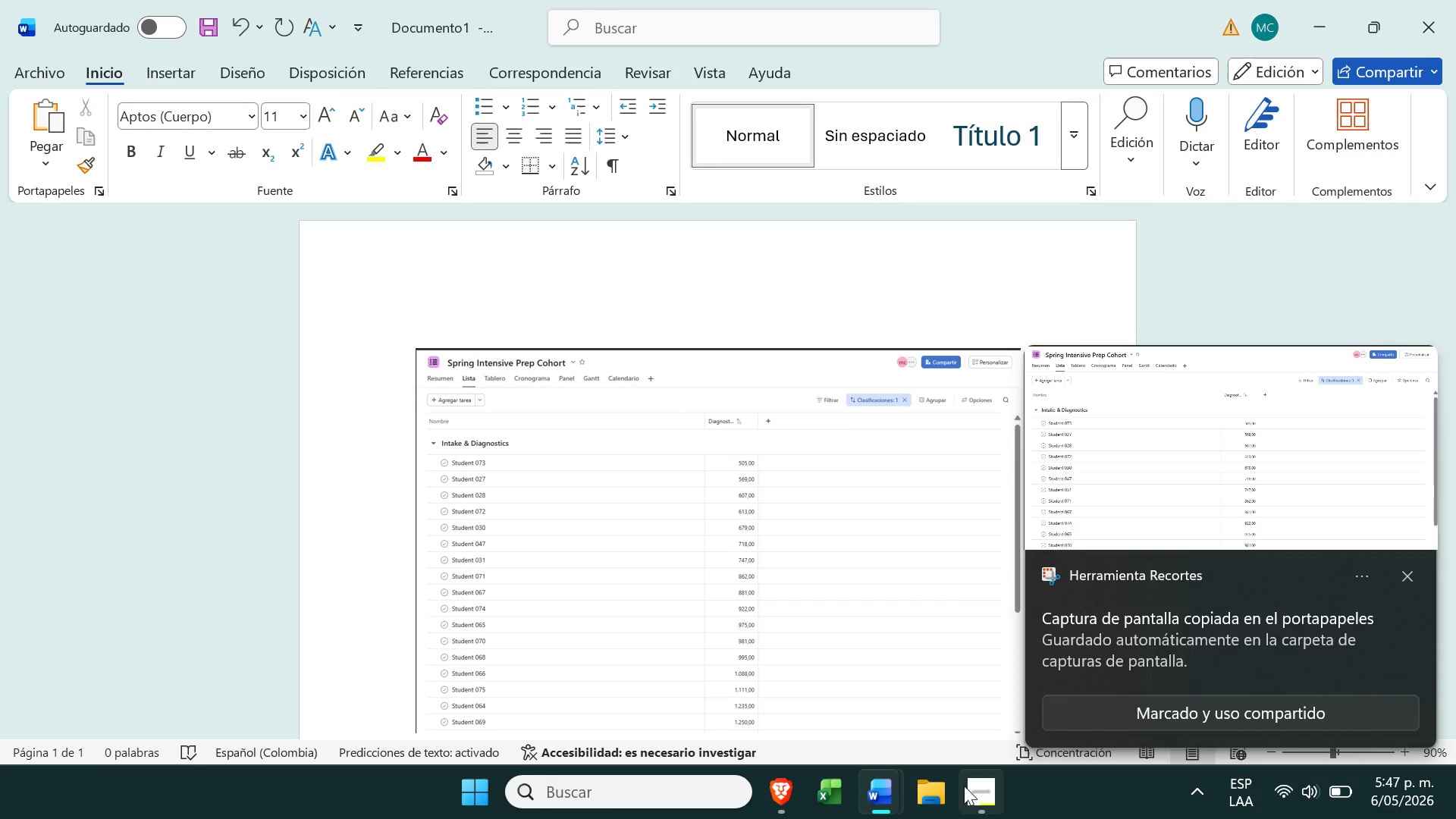 
left_click([974, 796])